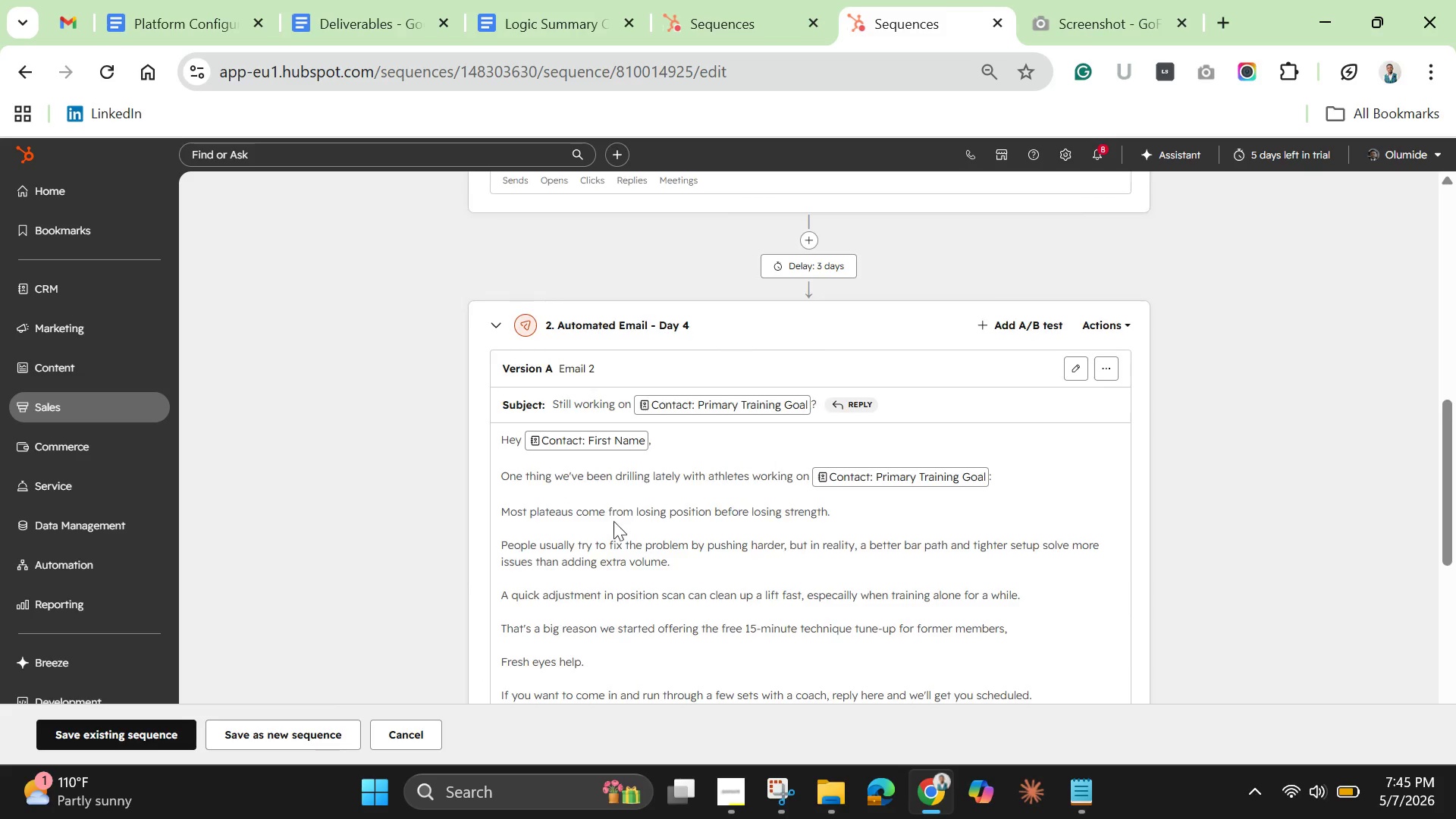 
scroll: coordinate [613, 521], scroll_direction: down, amount: 4.0
 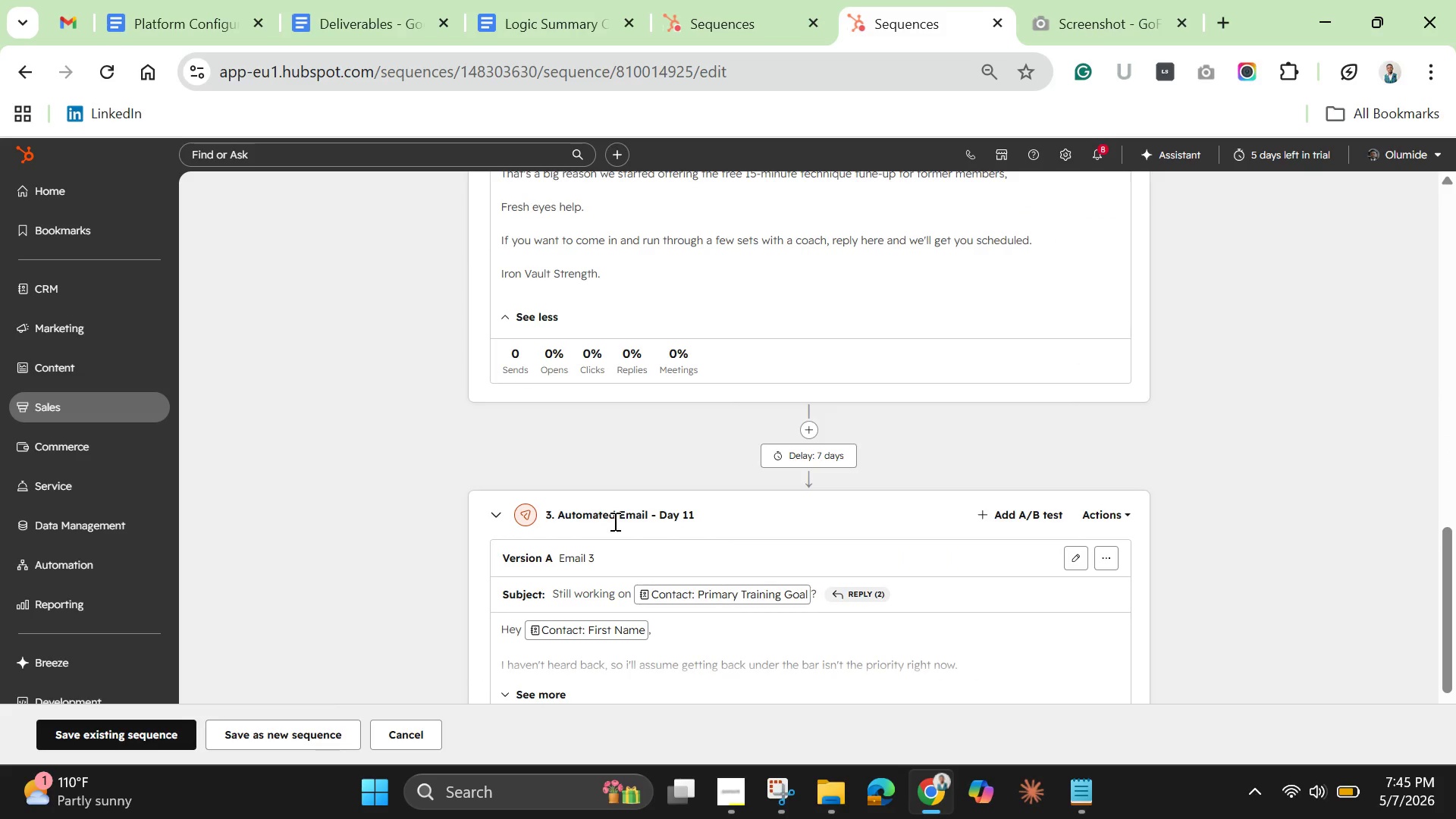 
wait(15.5)
 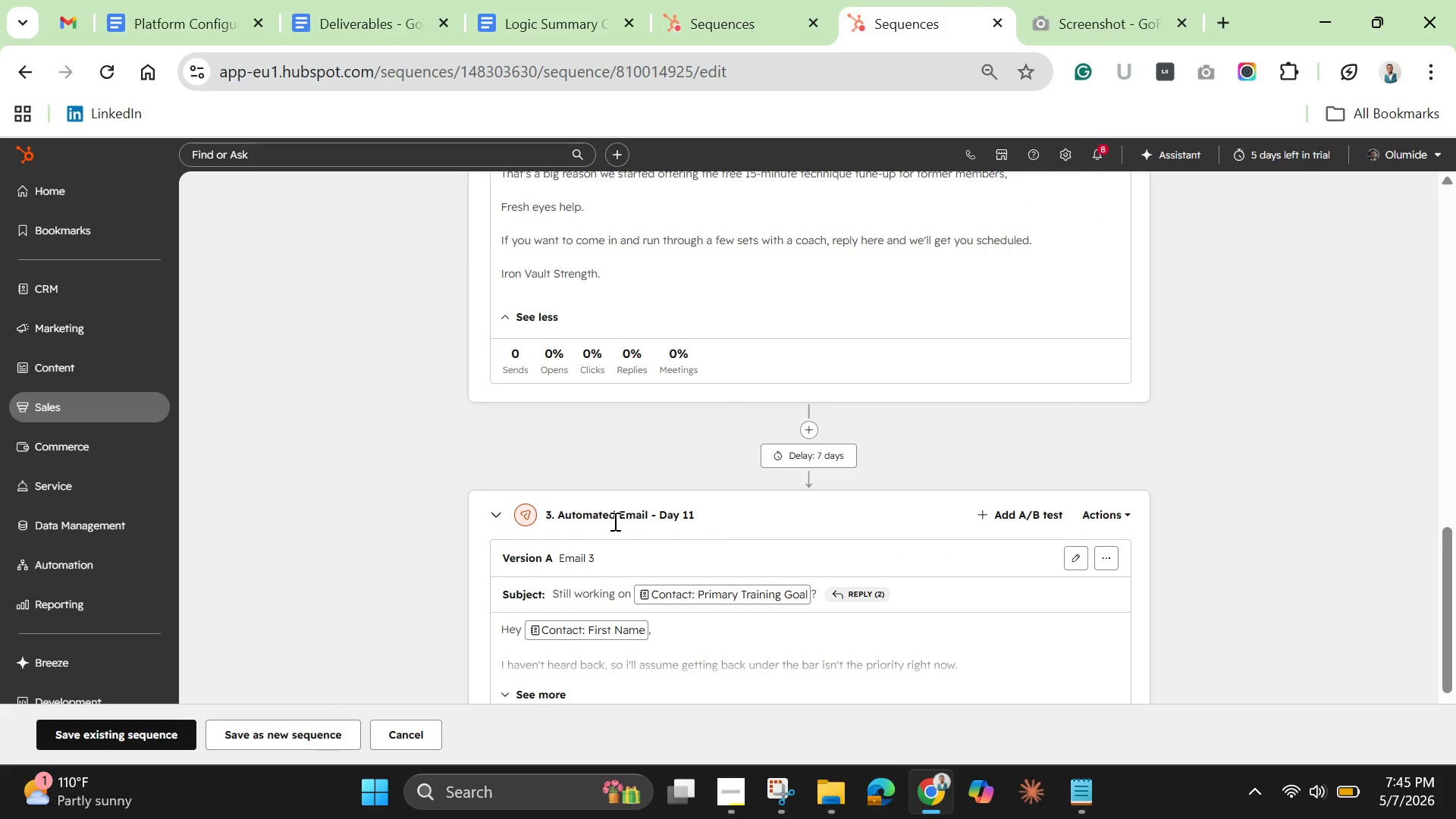 
scroll: coordinate [325, 465], scroll_direction: up, amount: 9.0
 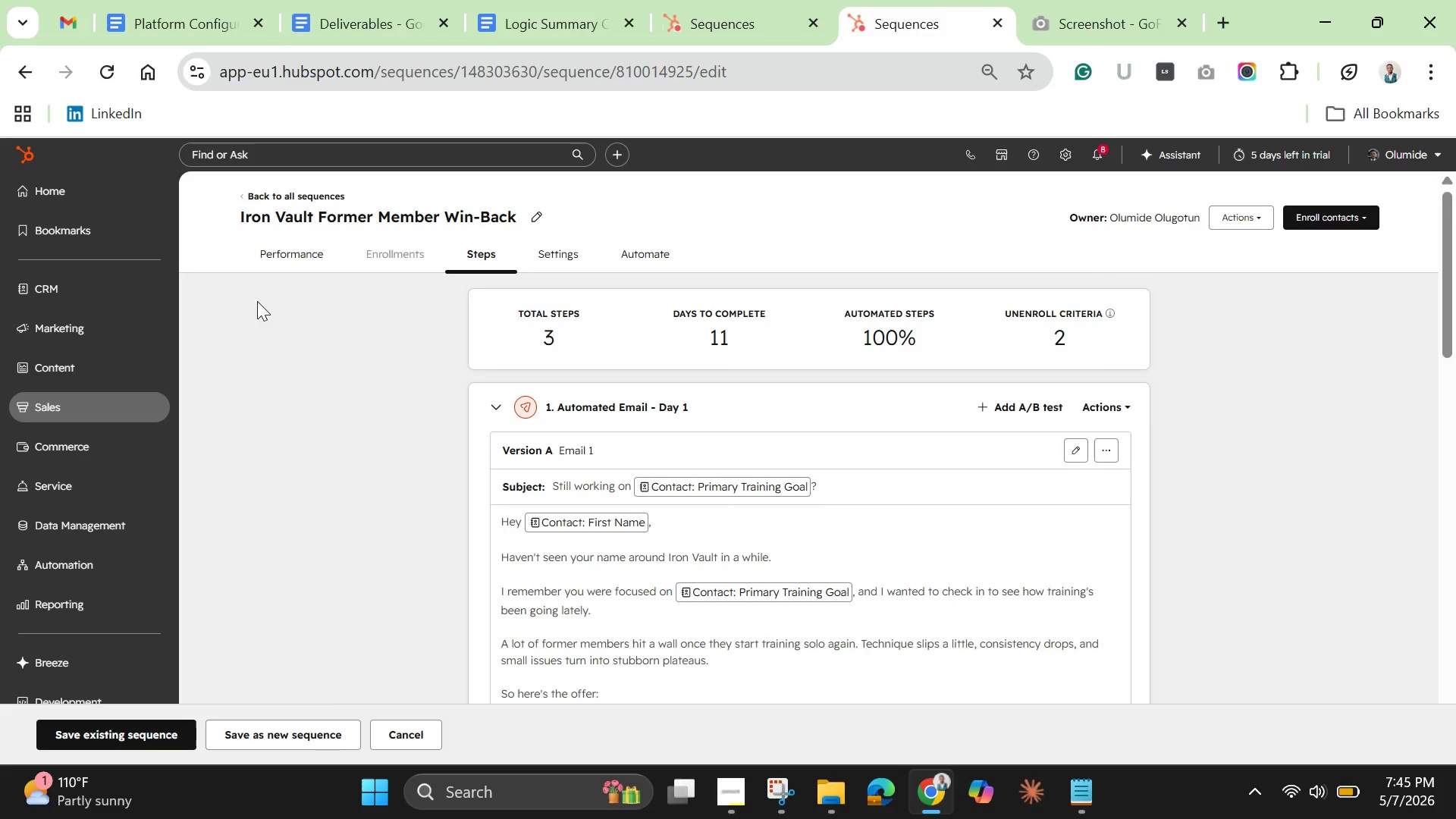 
left_click([269, 258])
 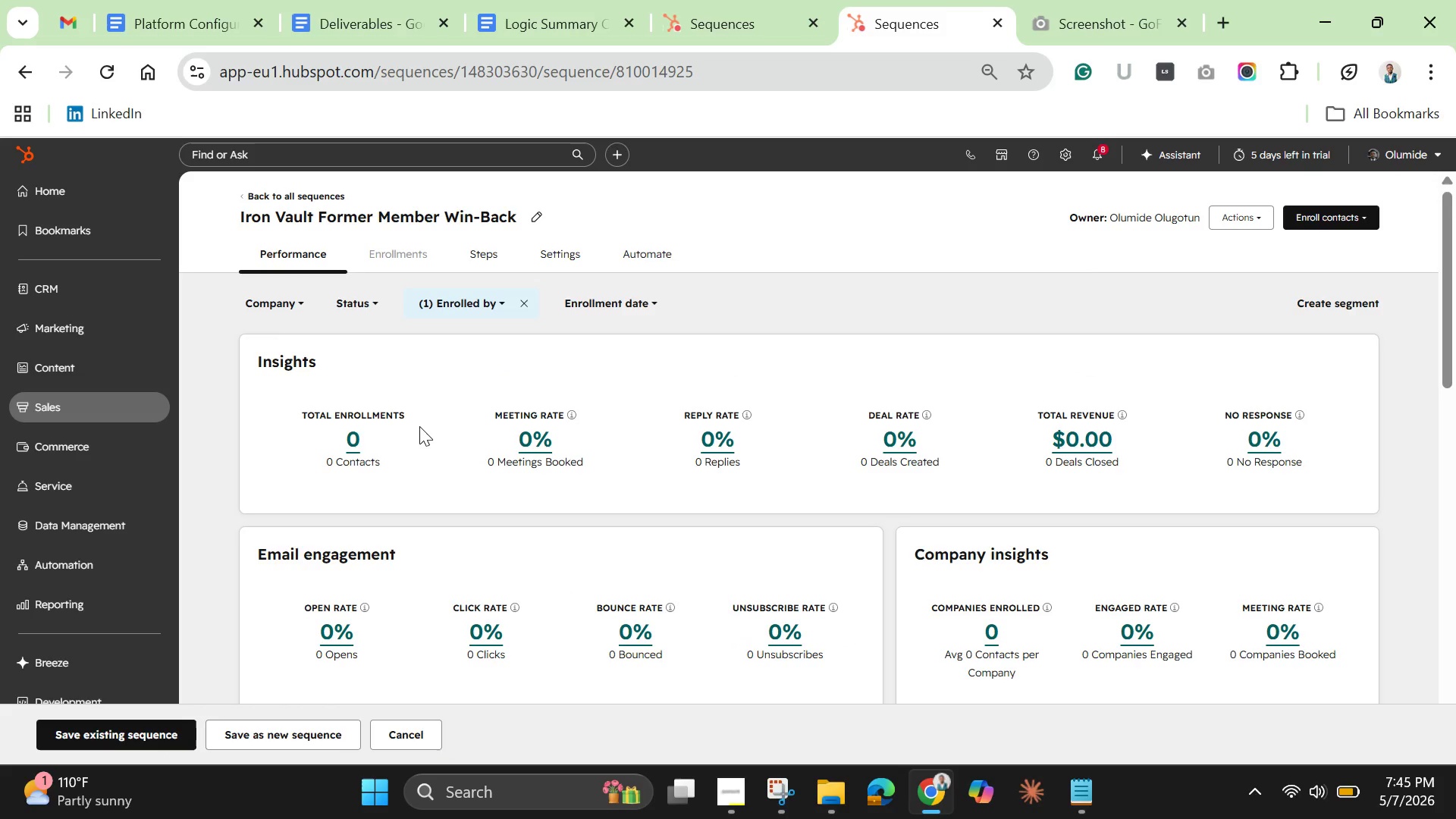 
wait(7.55)
 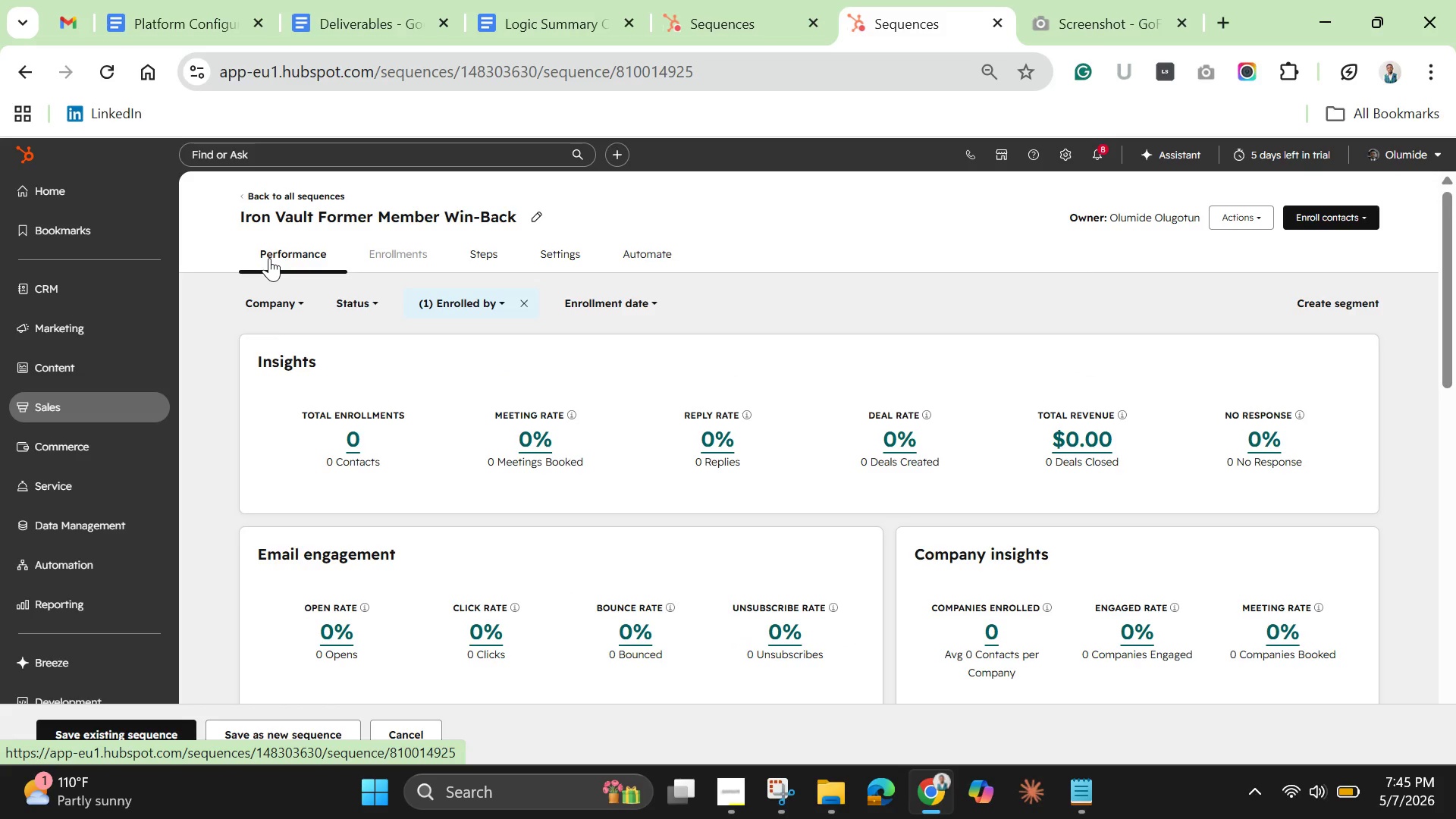 
scroll: coordinate [701, 543], scroll_direction: down, amount: 5.0
 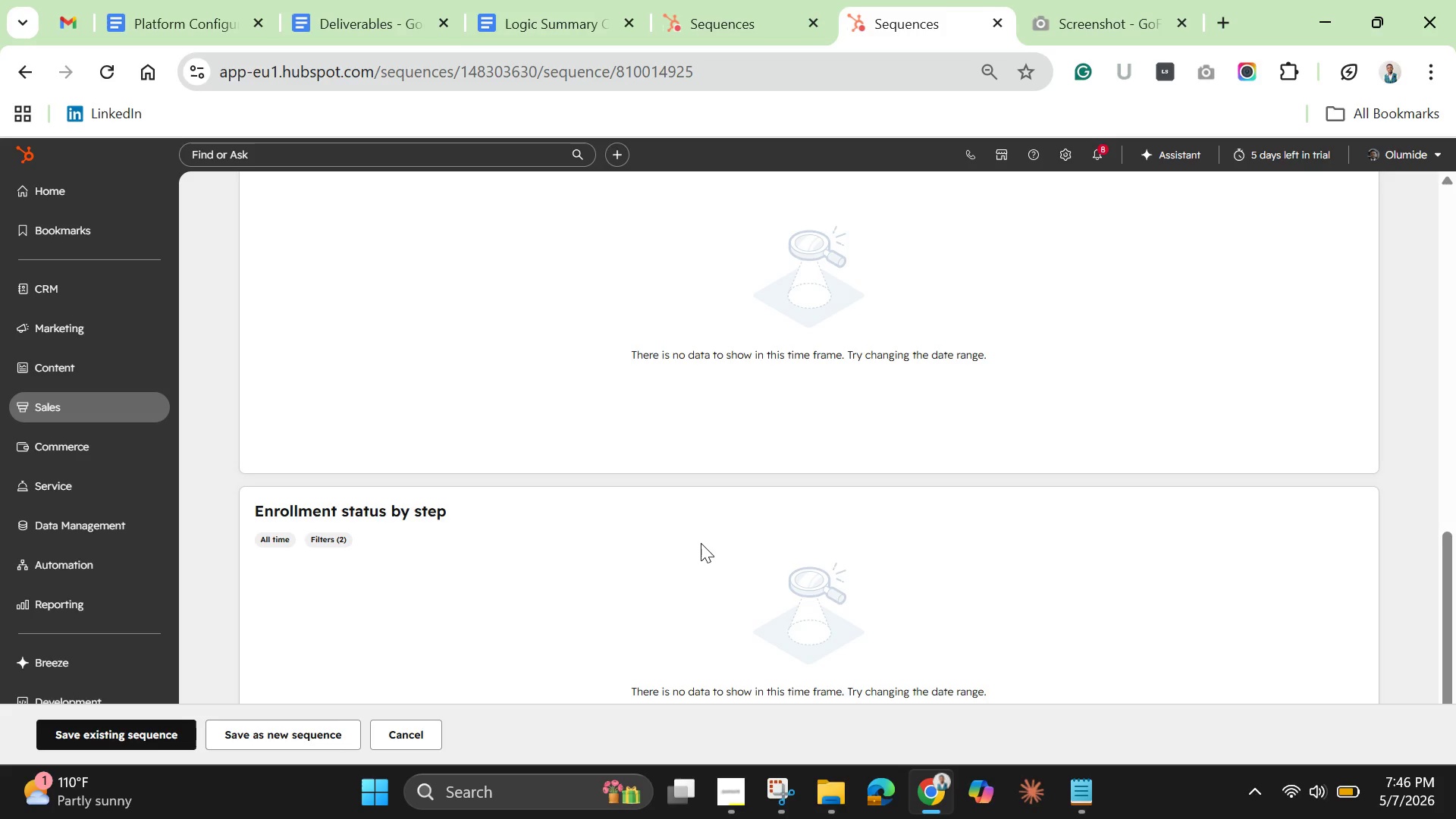 
scroll: coordinate [699, 543], scroll_direction: up, amount: 4.0
 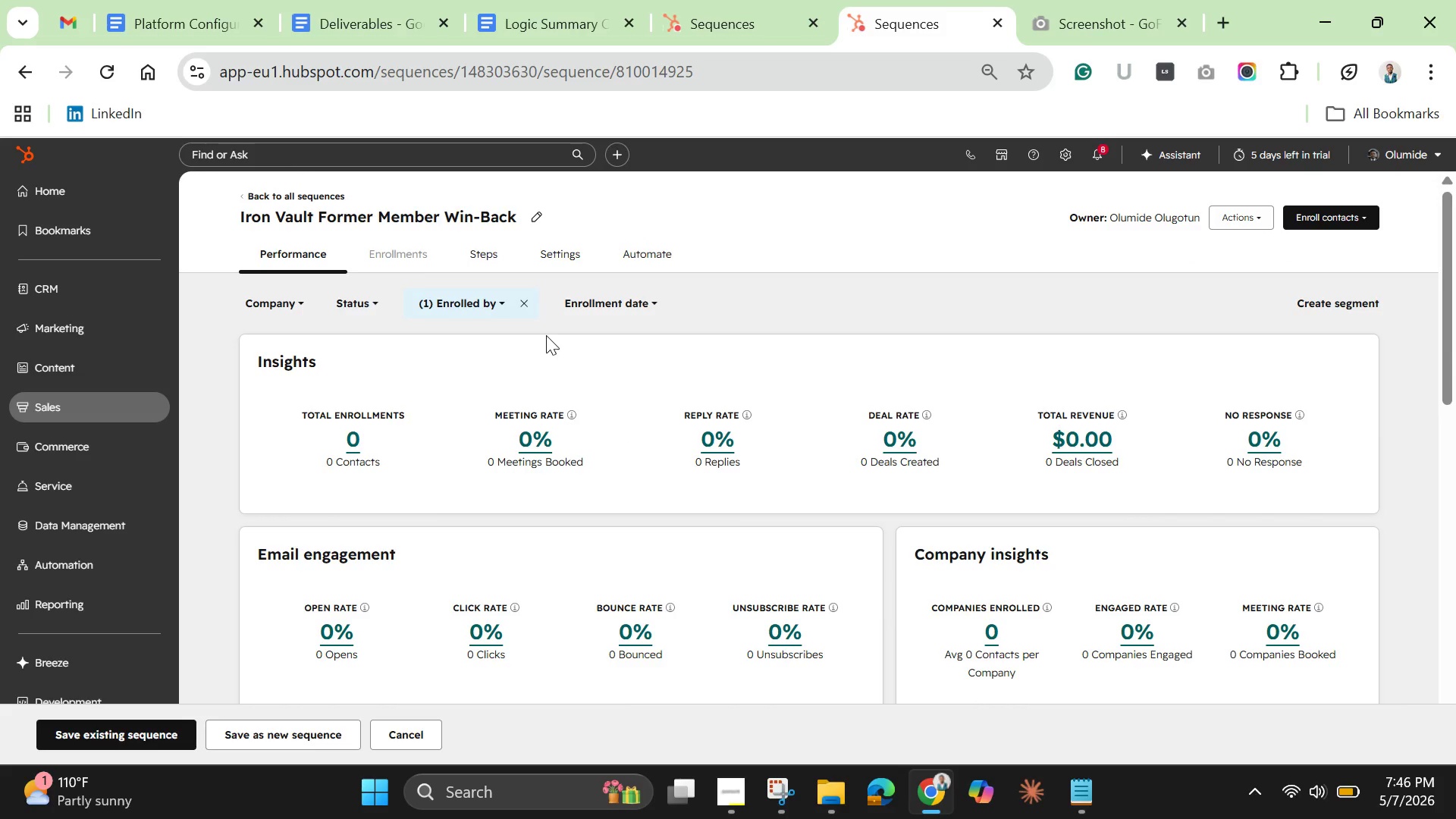 
left_click([485, 243])
 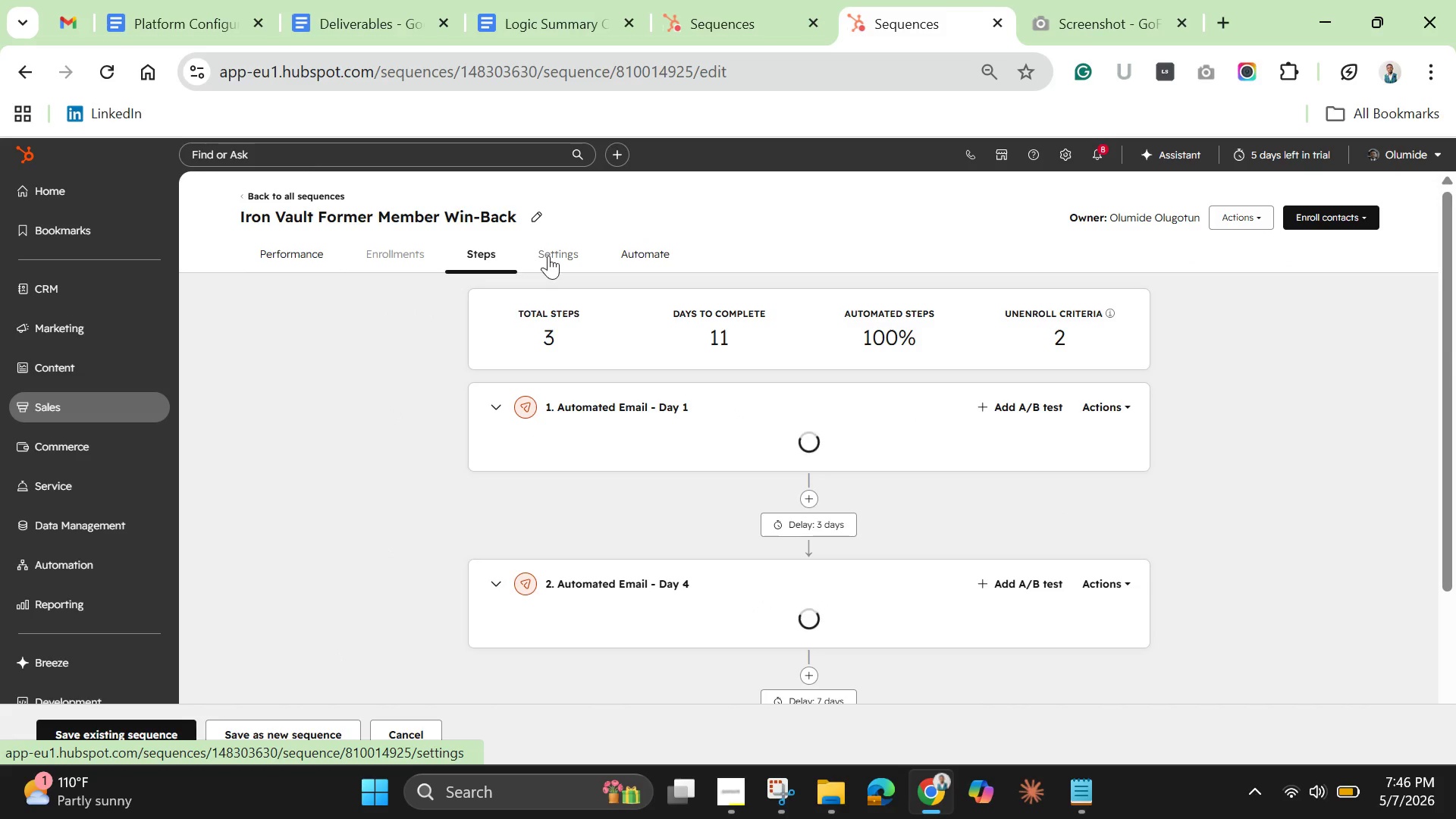 
left_click([556, 259])
 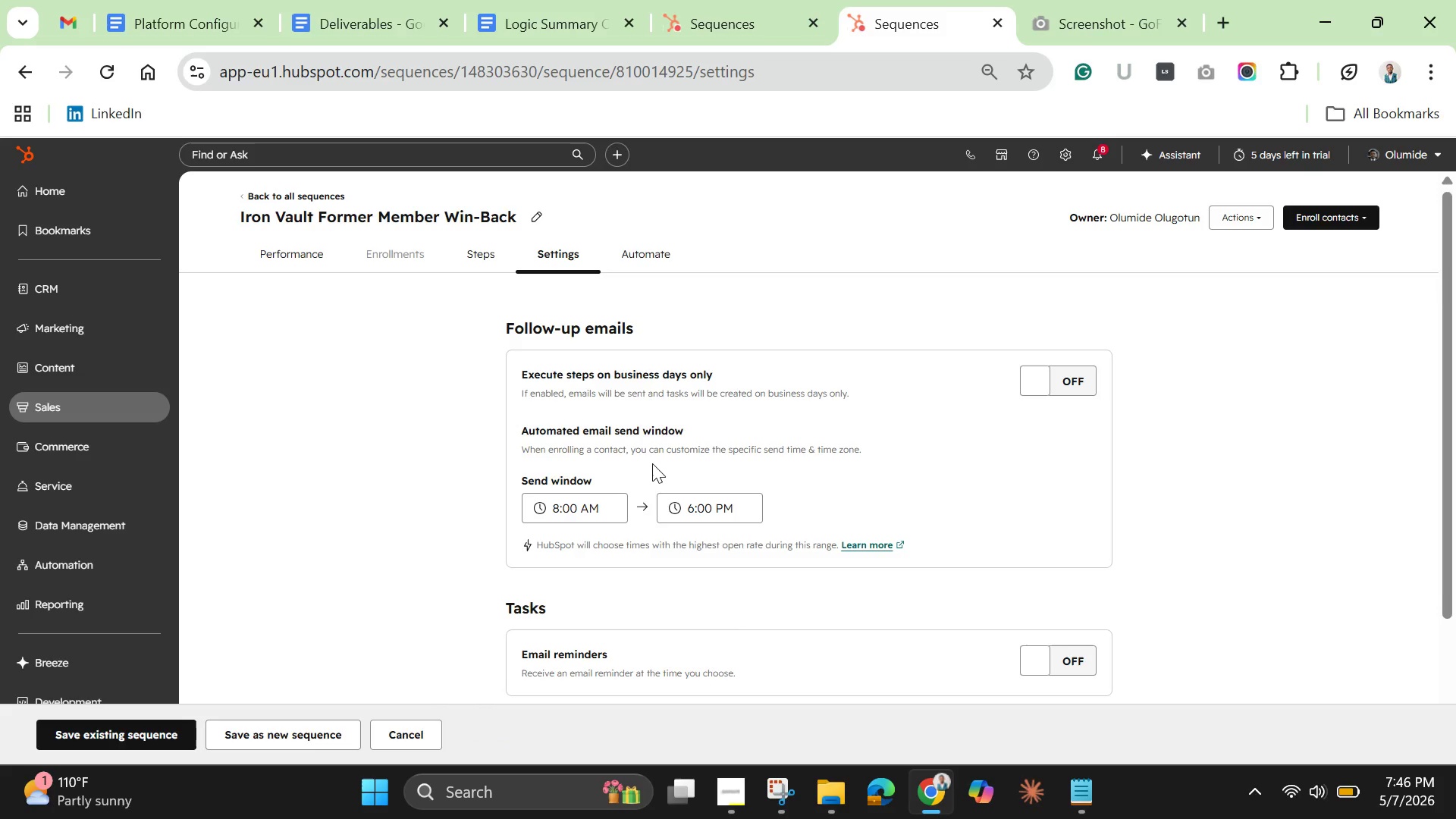 
scroll: coordinate [652, 463], scroll_direction: down, amount: 1.0
 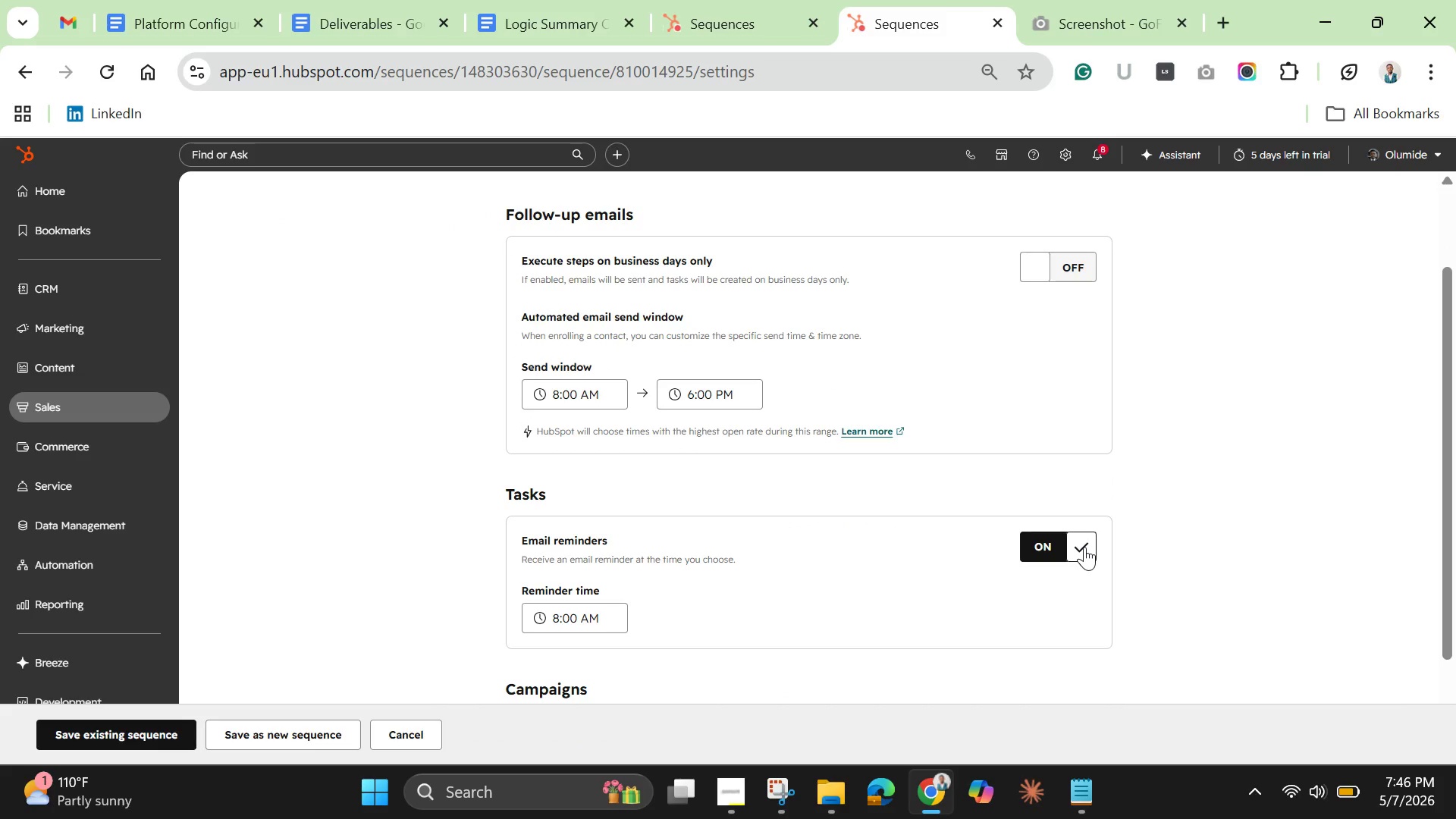 
wait(13.79)
 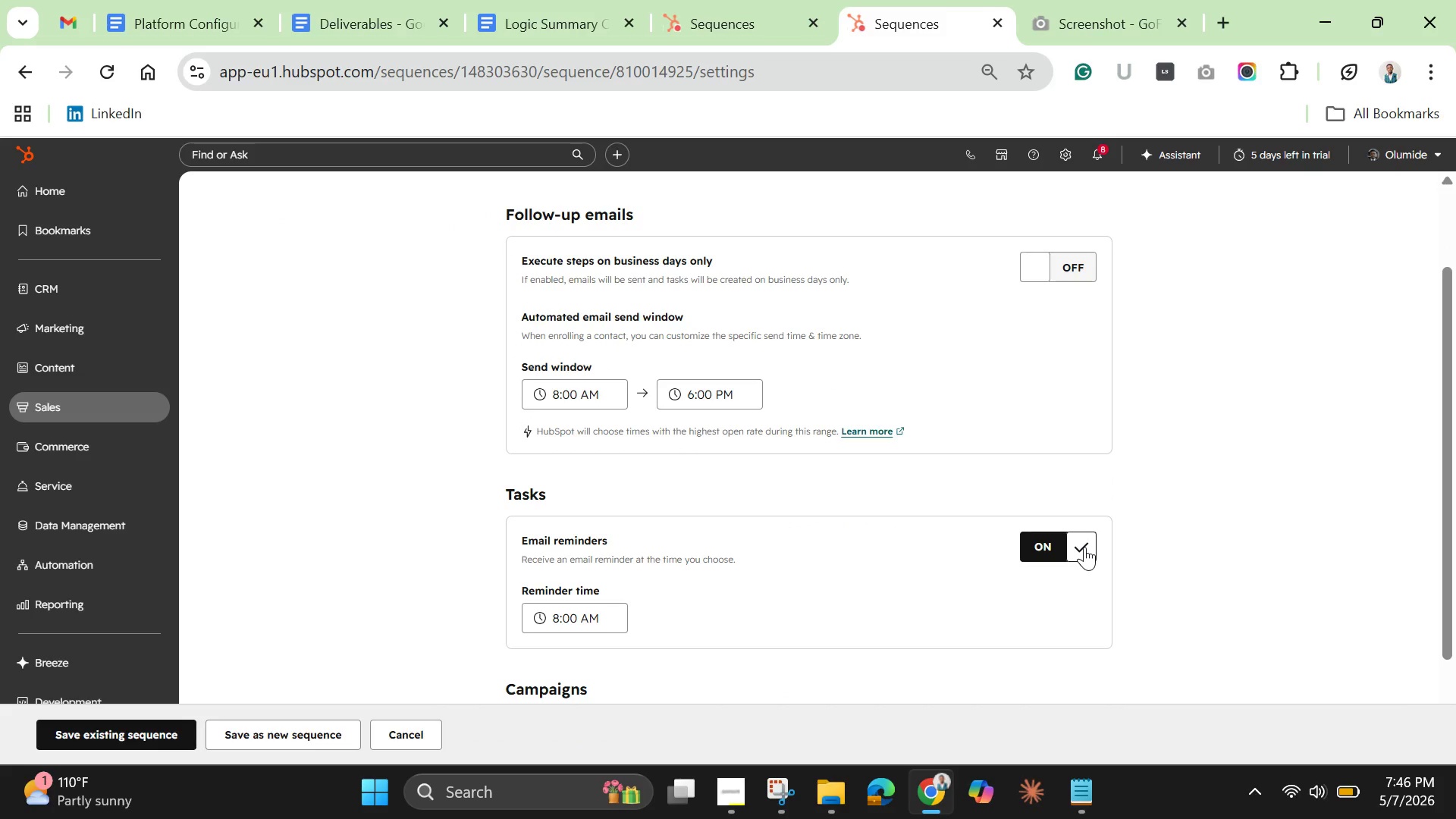 
scroll: coordinate [1068, 565], scroll_direction: down, amount: 1.0
 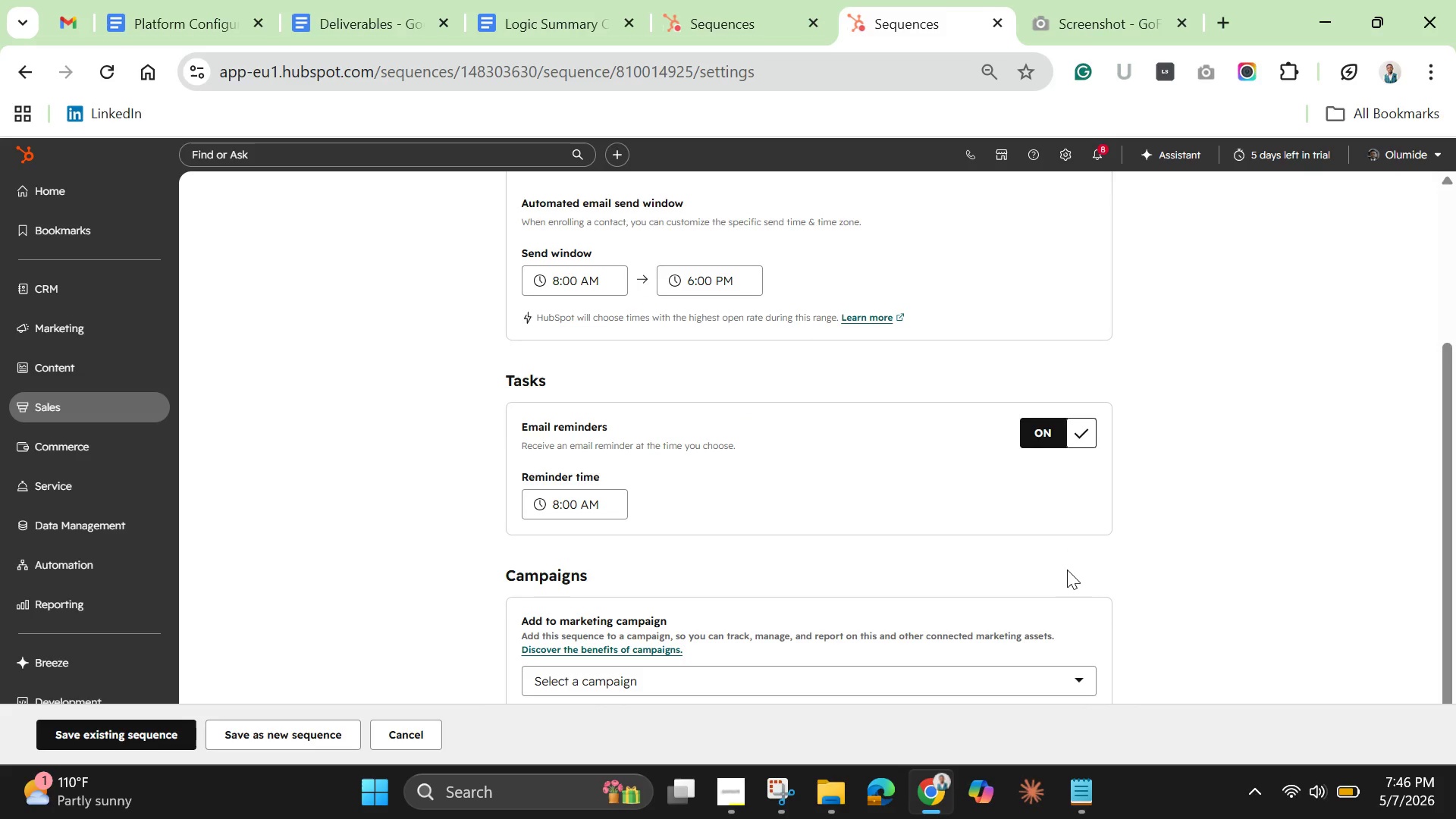 
wait(6.29)
 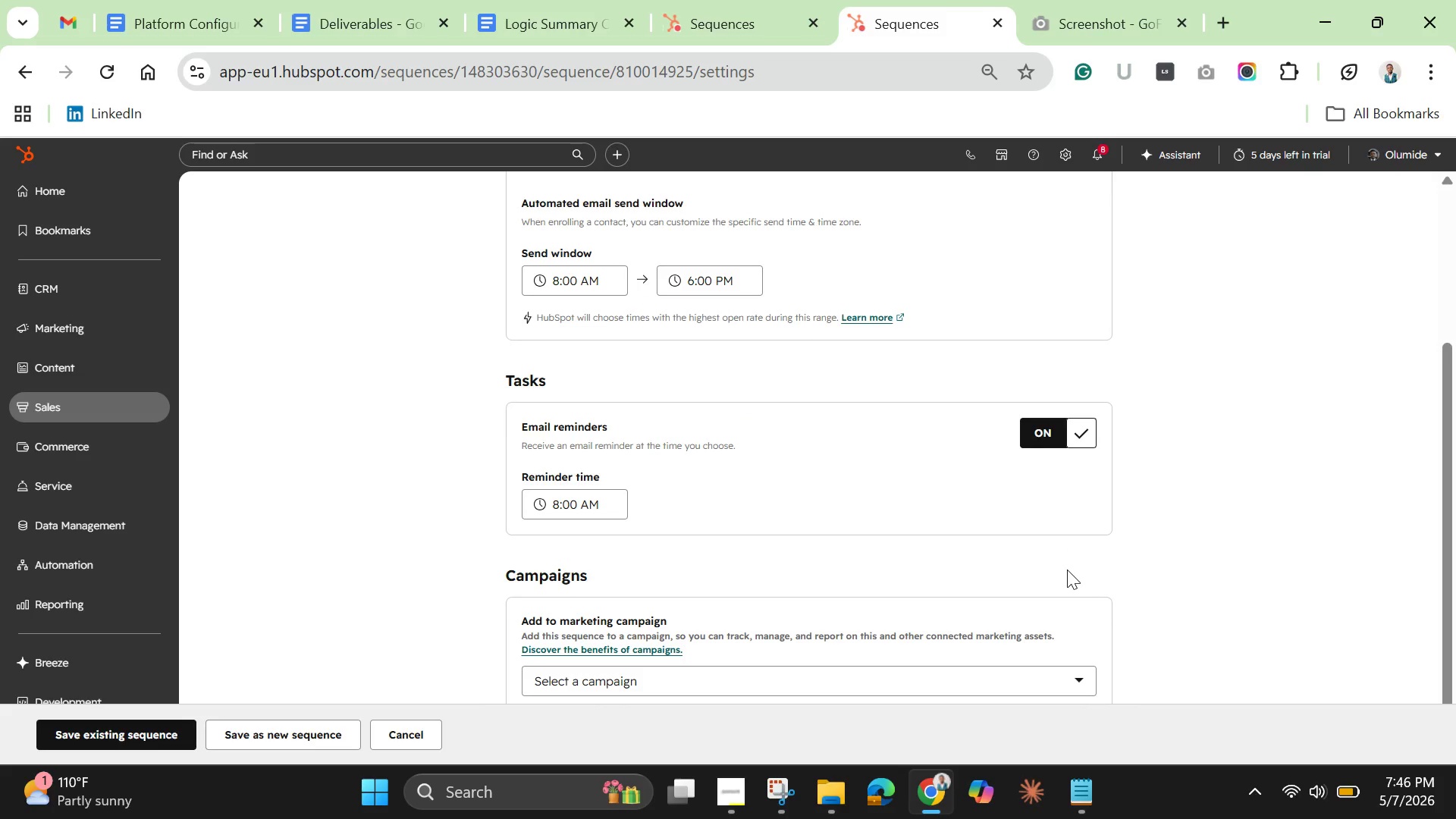 
scroll: coordinate [1041, 545], scroll_direction: up, amount: 3.0
 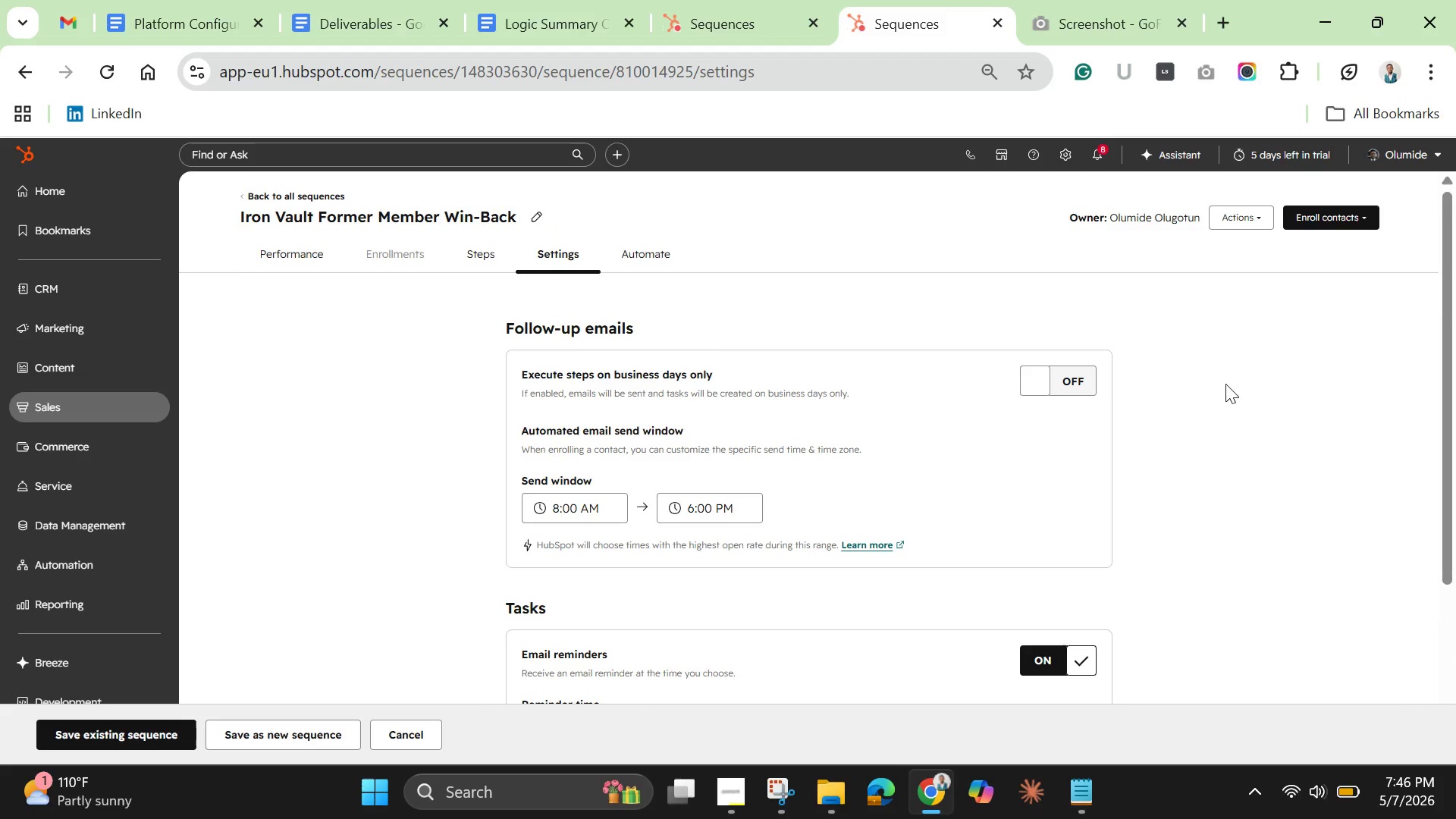 
scroll: coordinate [1225, 384], scroll_direction: down, amount: 4.0
 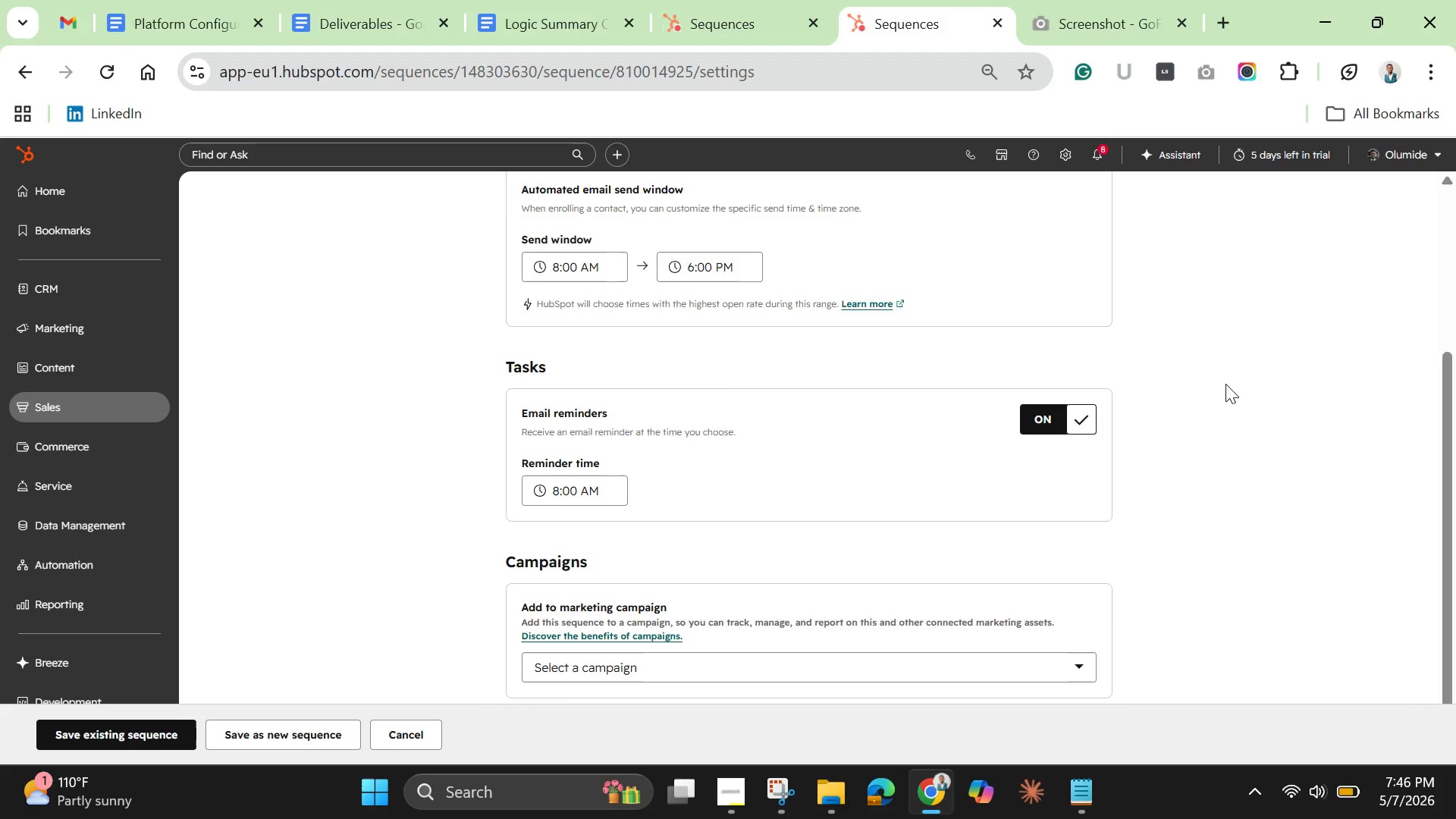 
scroll: coordinate [1225, 384], scroll_direction: up, amount: 4.0
 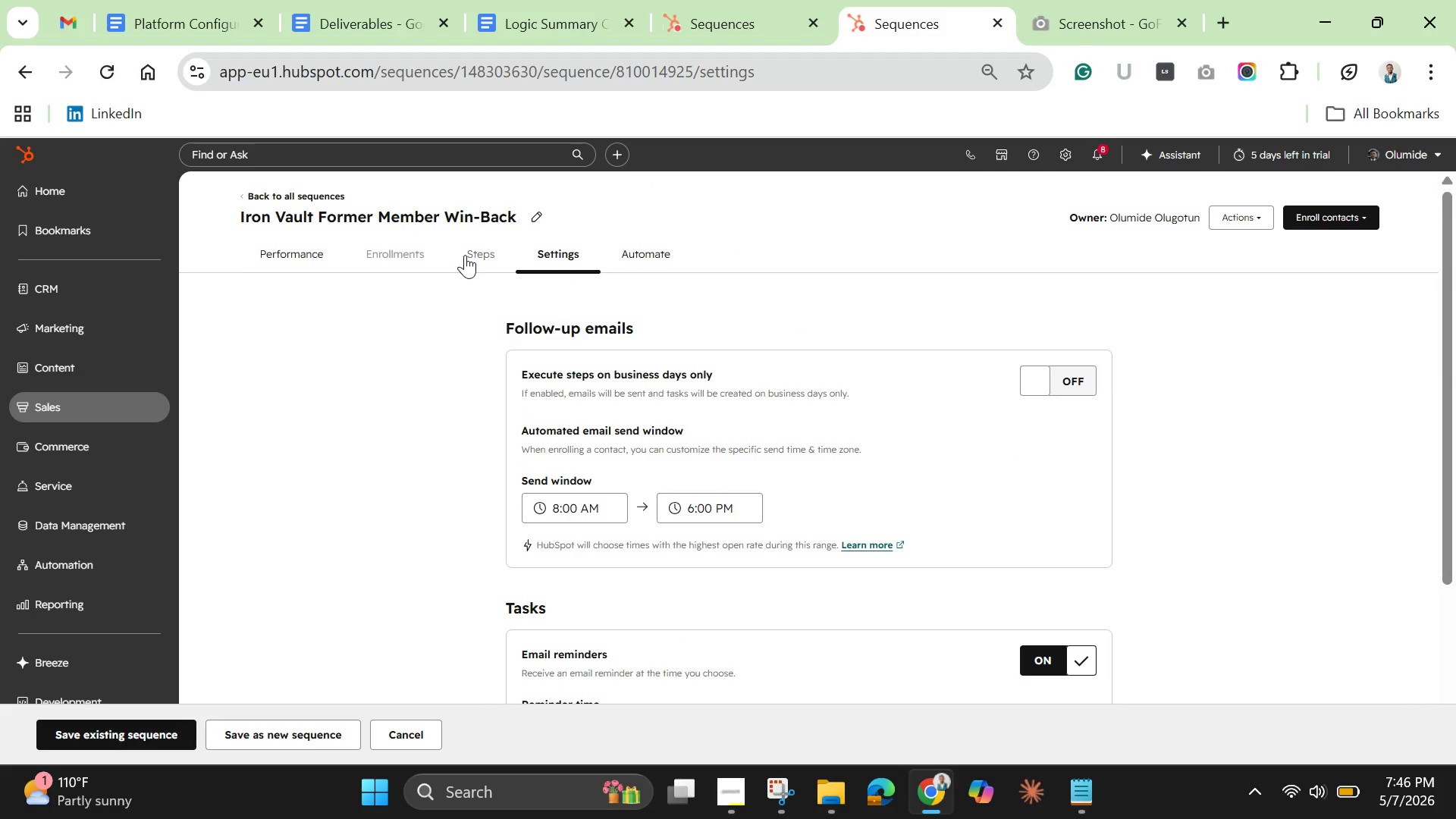 
left_click([463, 253])
 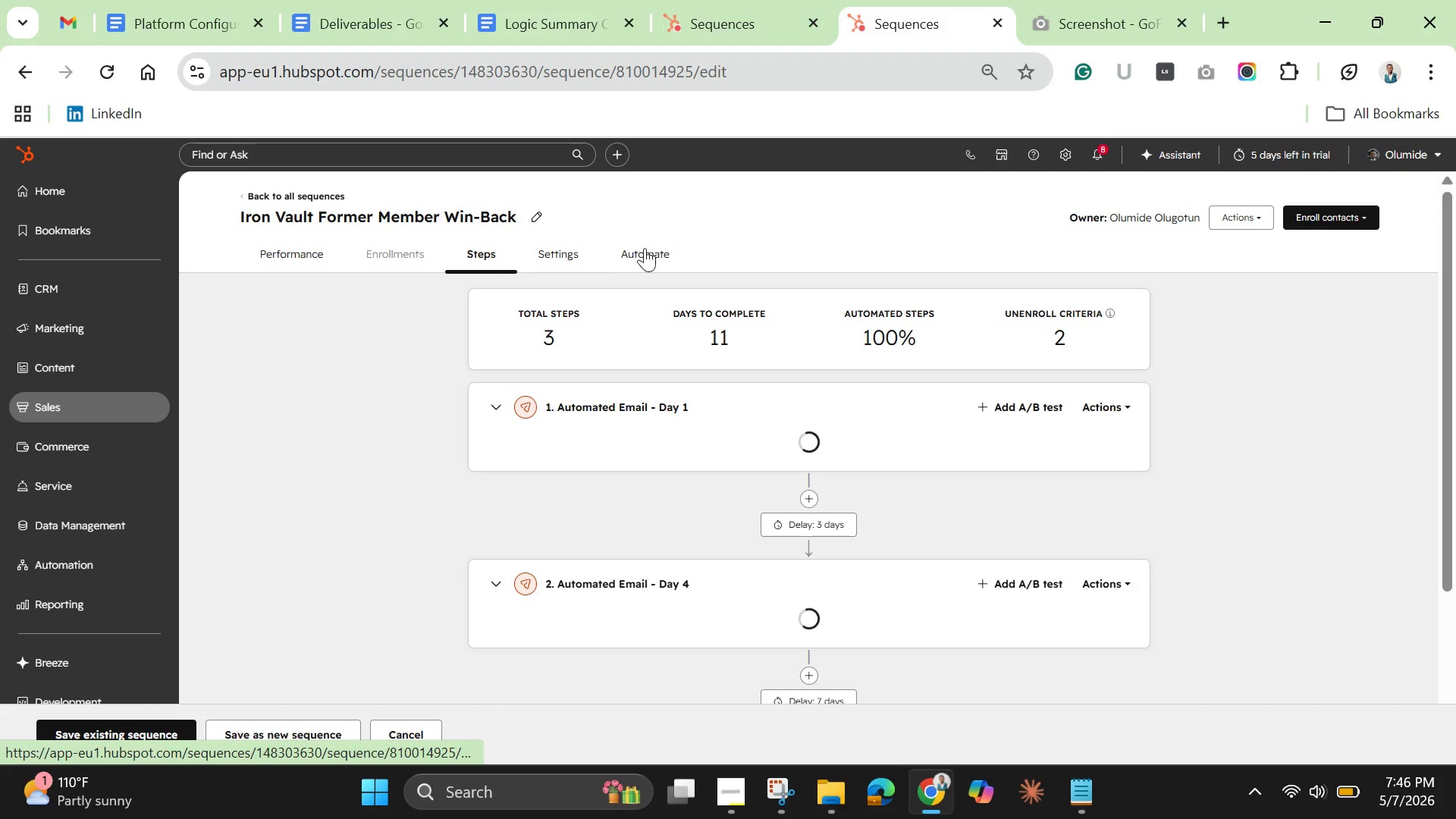 
left_click([651, 247])
 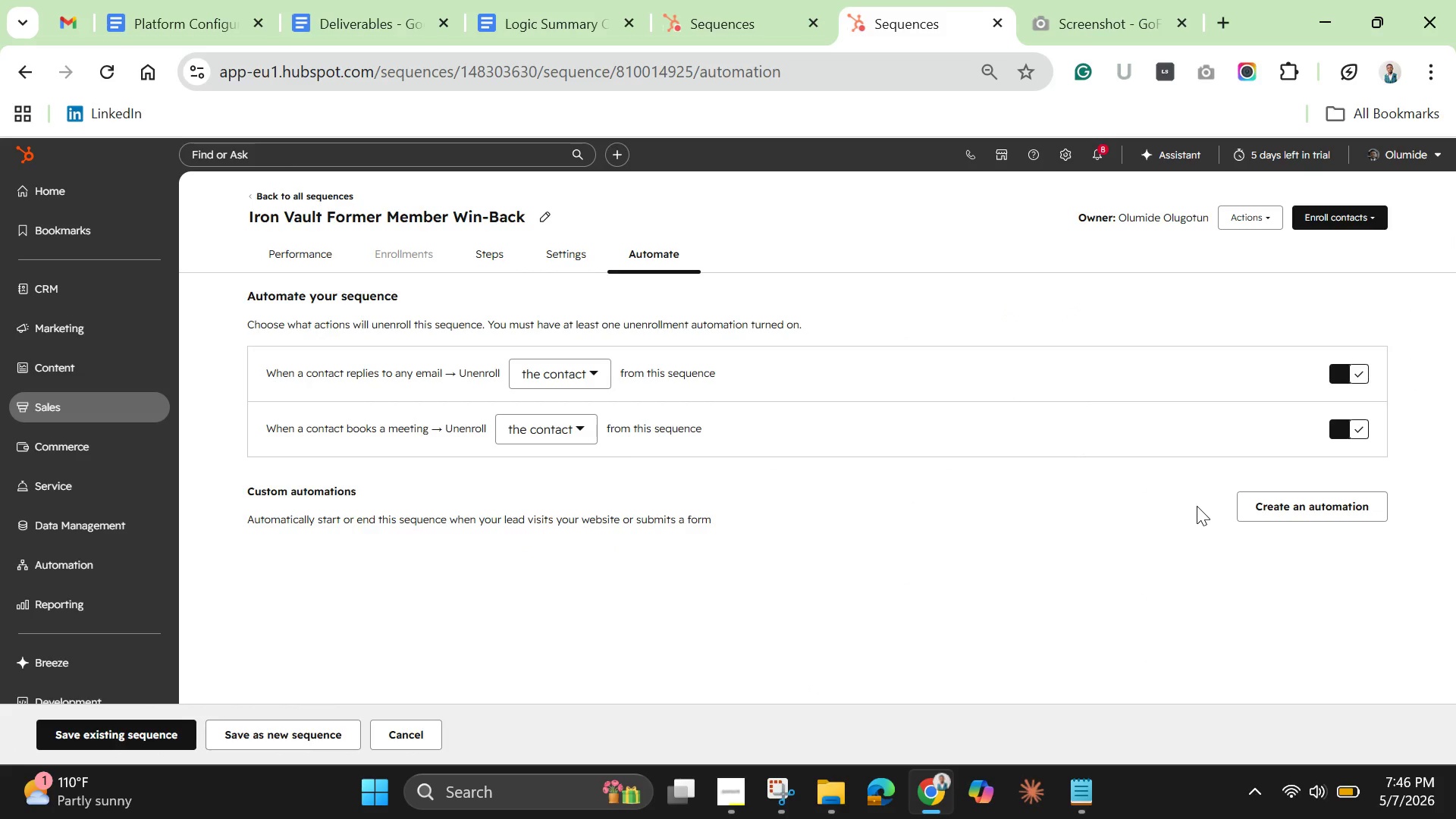 
wait(17.34)
 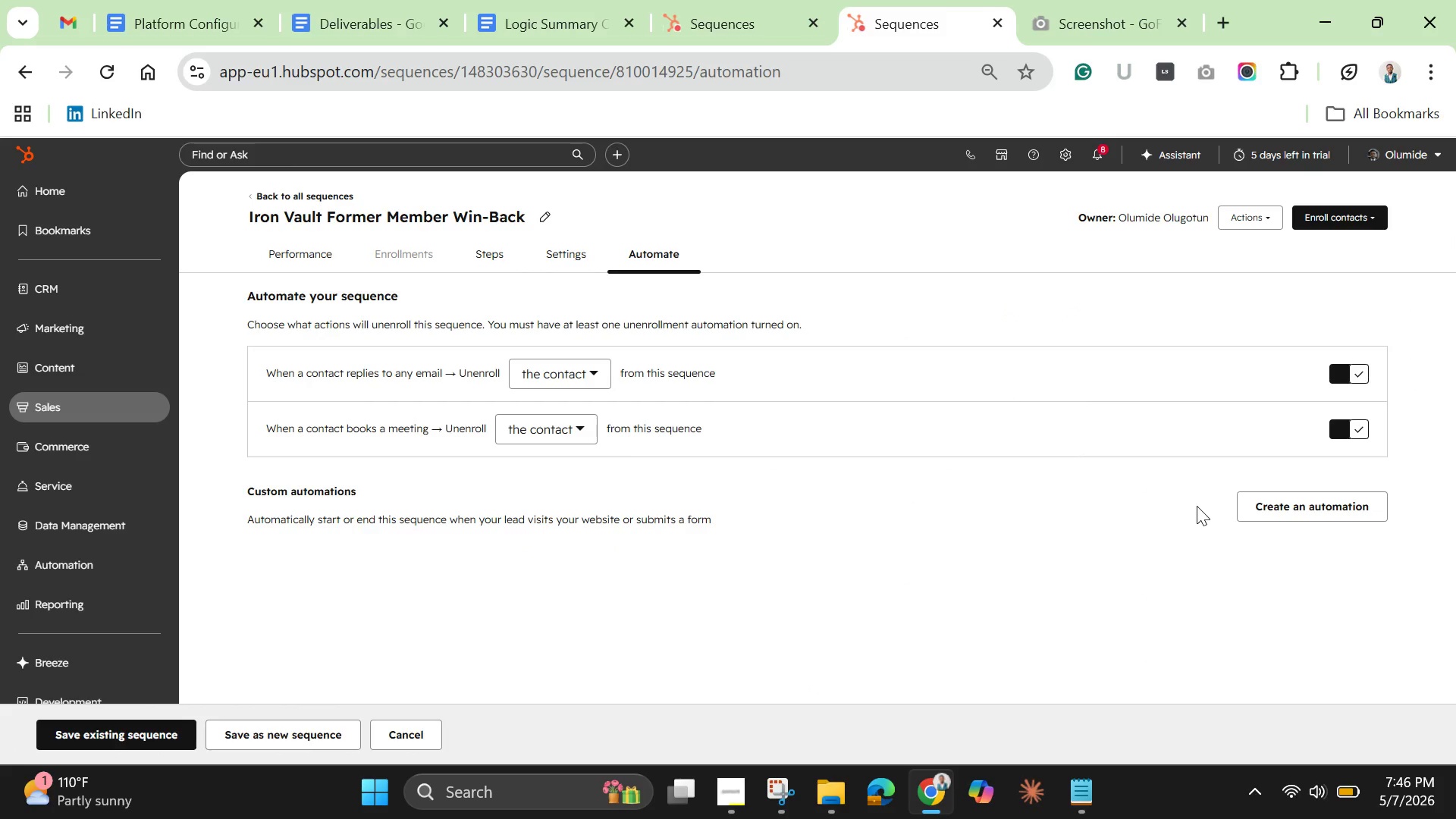 
scroll: coordinate [918, 563], scroll_direction: up, amount: 3.0
 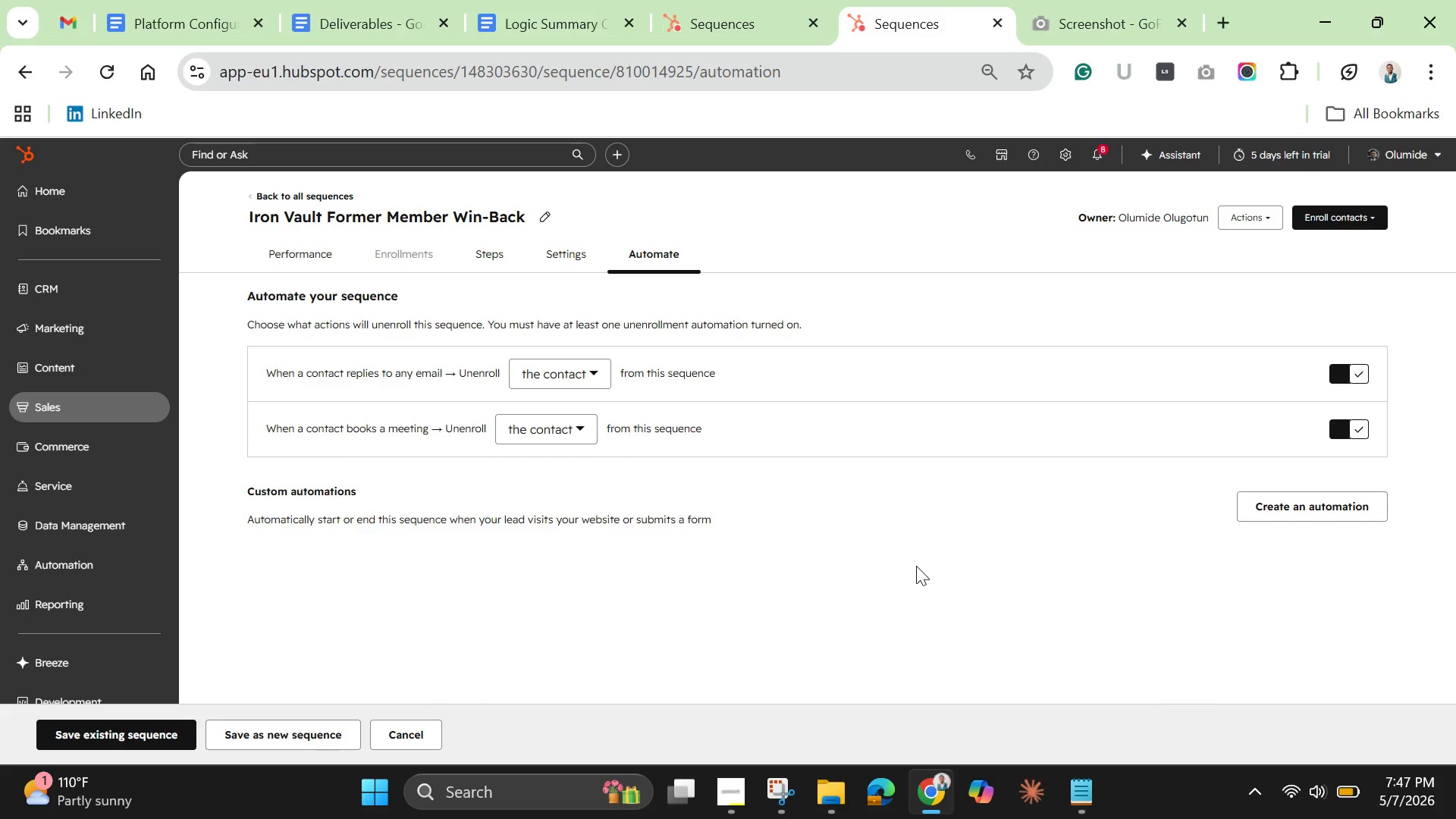 
wait(8.61)
 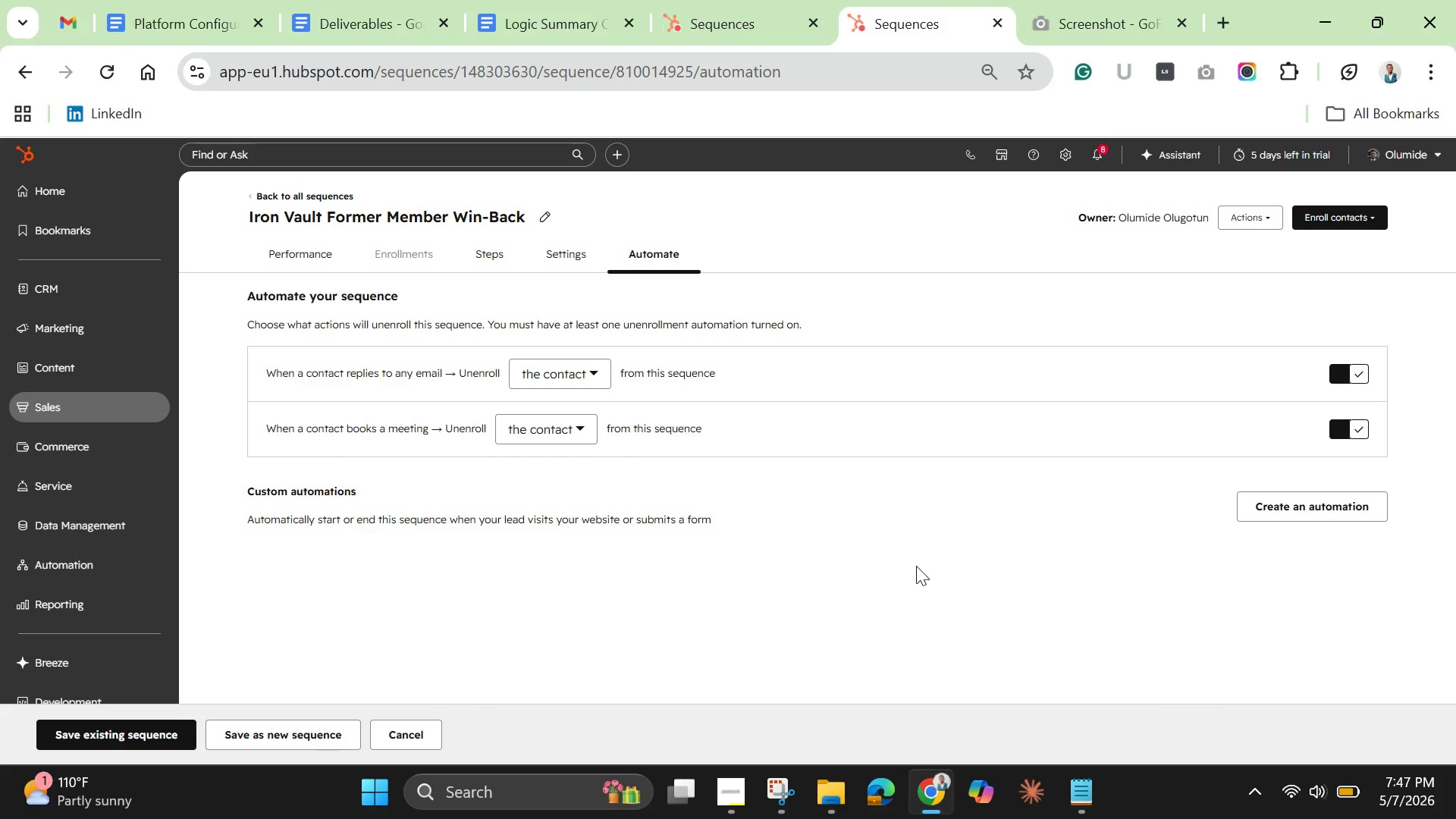 
left_click([739, 791])